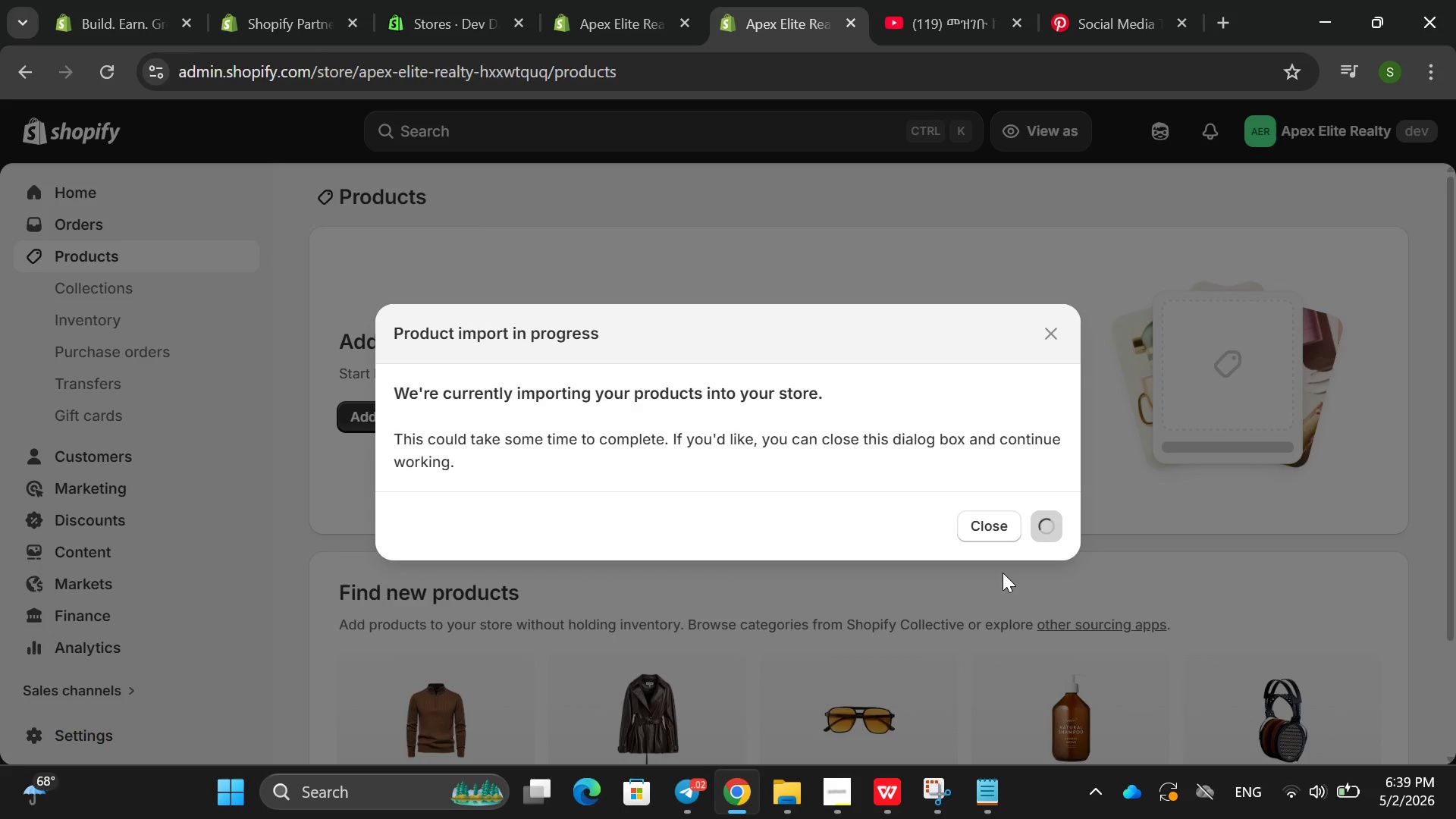 
wait(16.94)
 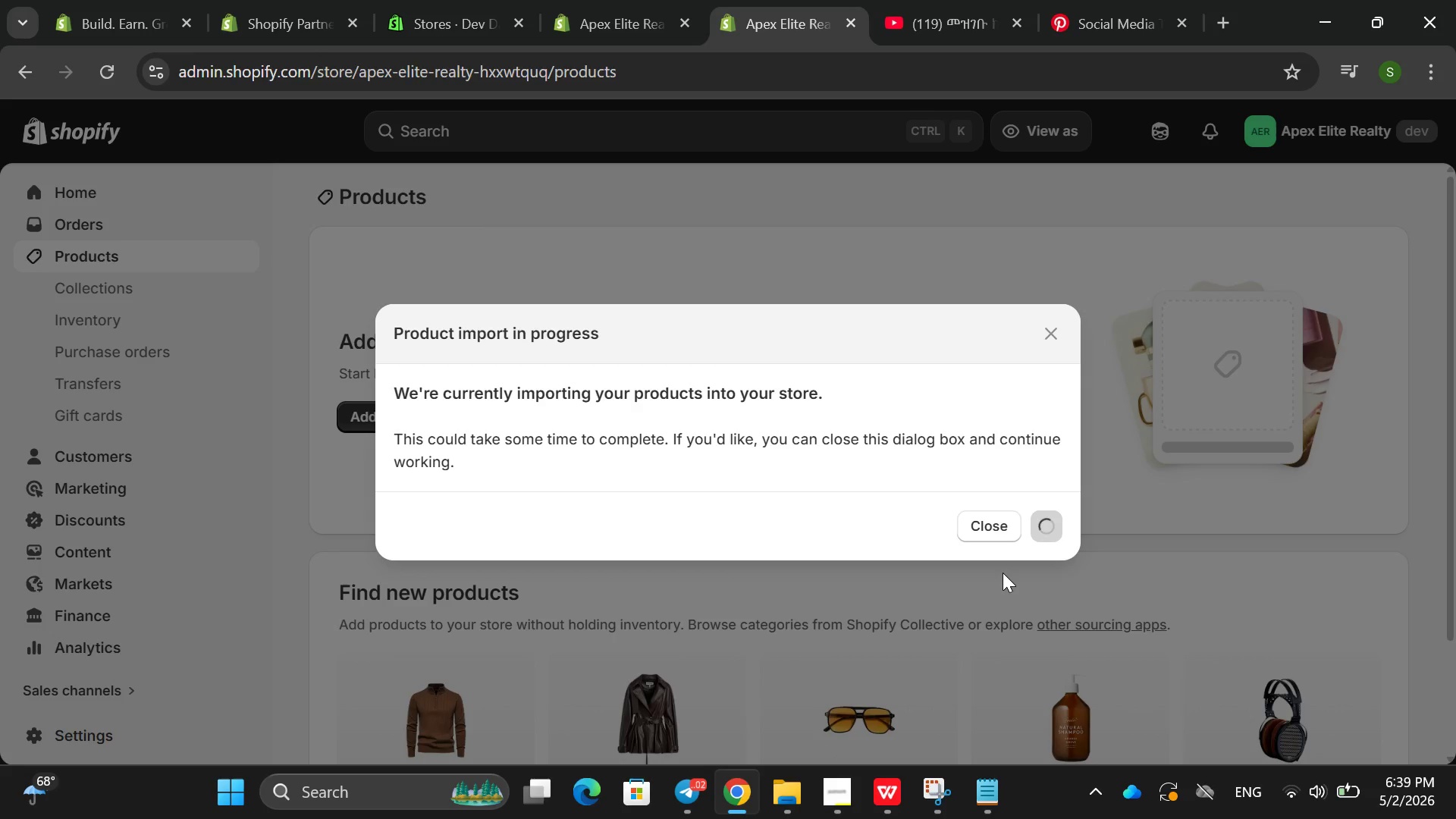 
left_click([183, 14])
 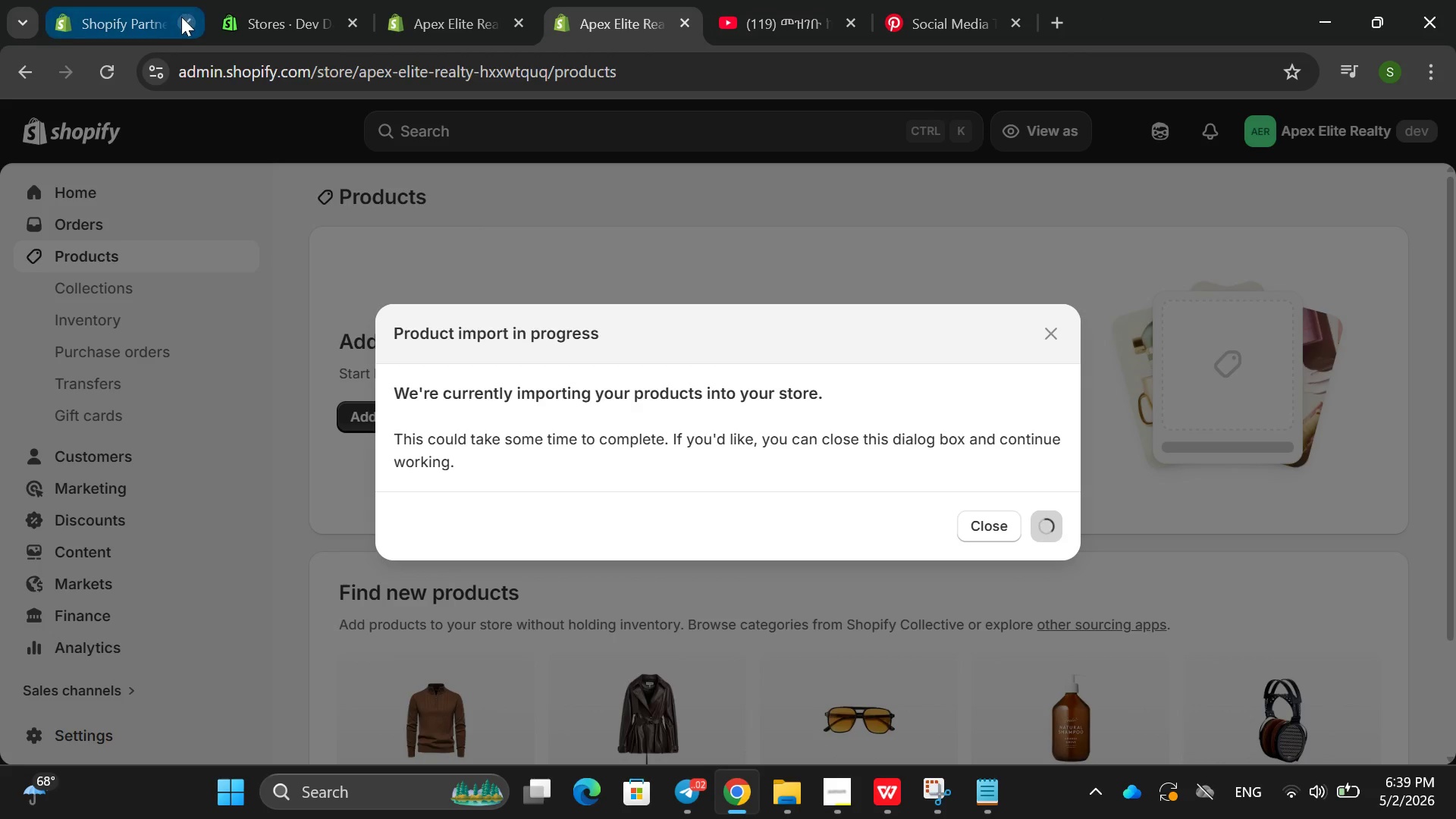 
left_click([181, 17])
 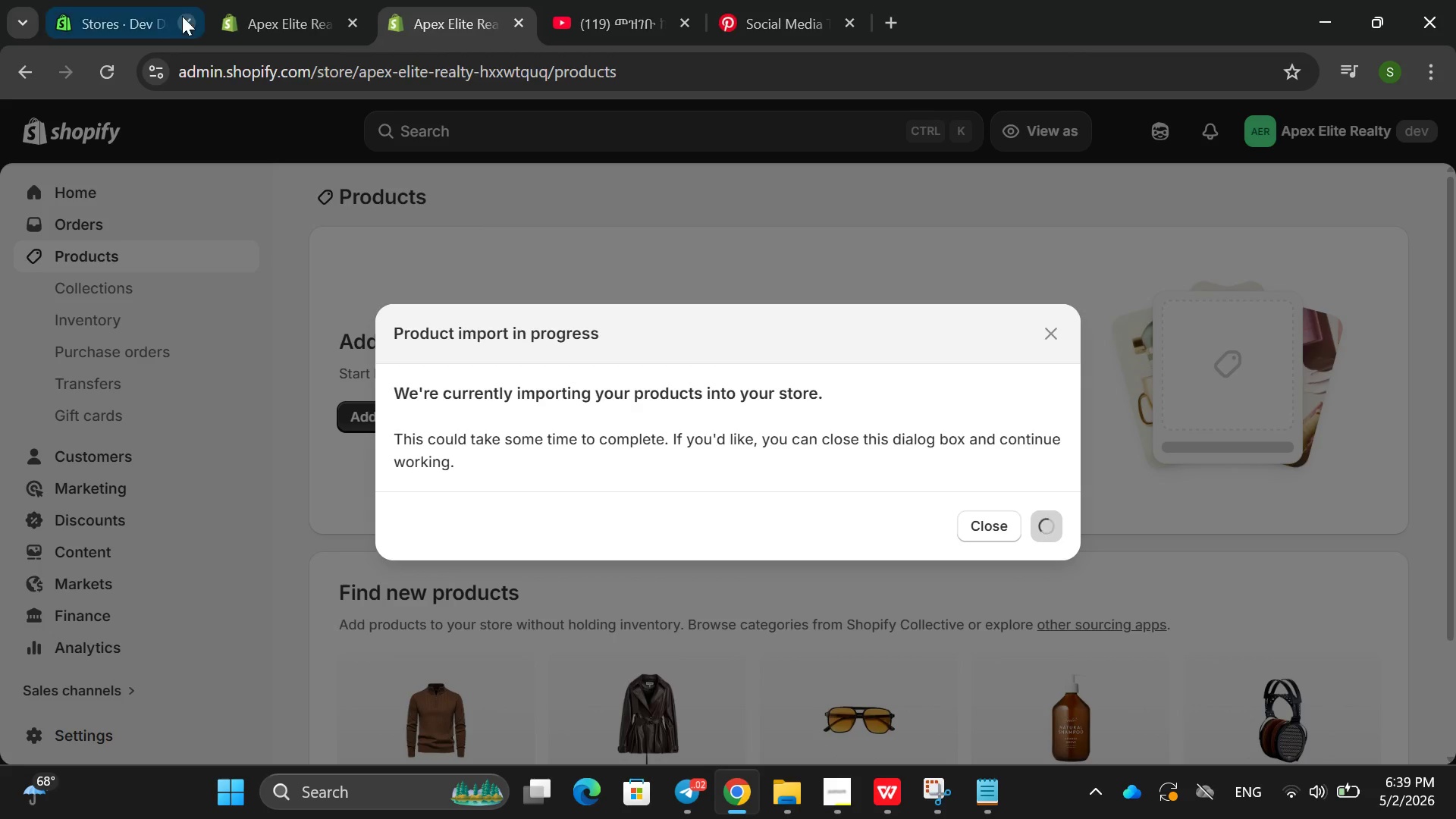 
left_click([187, 16])
 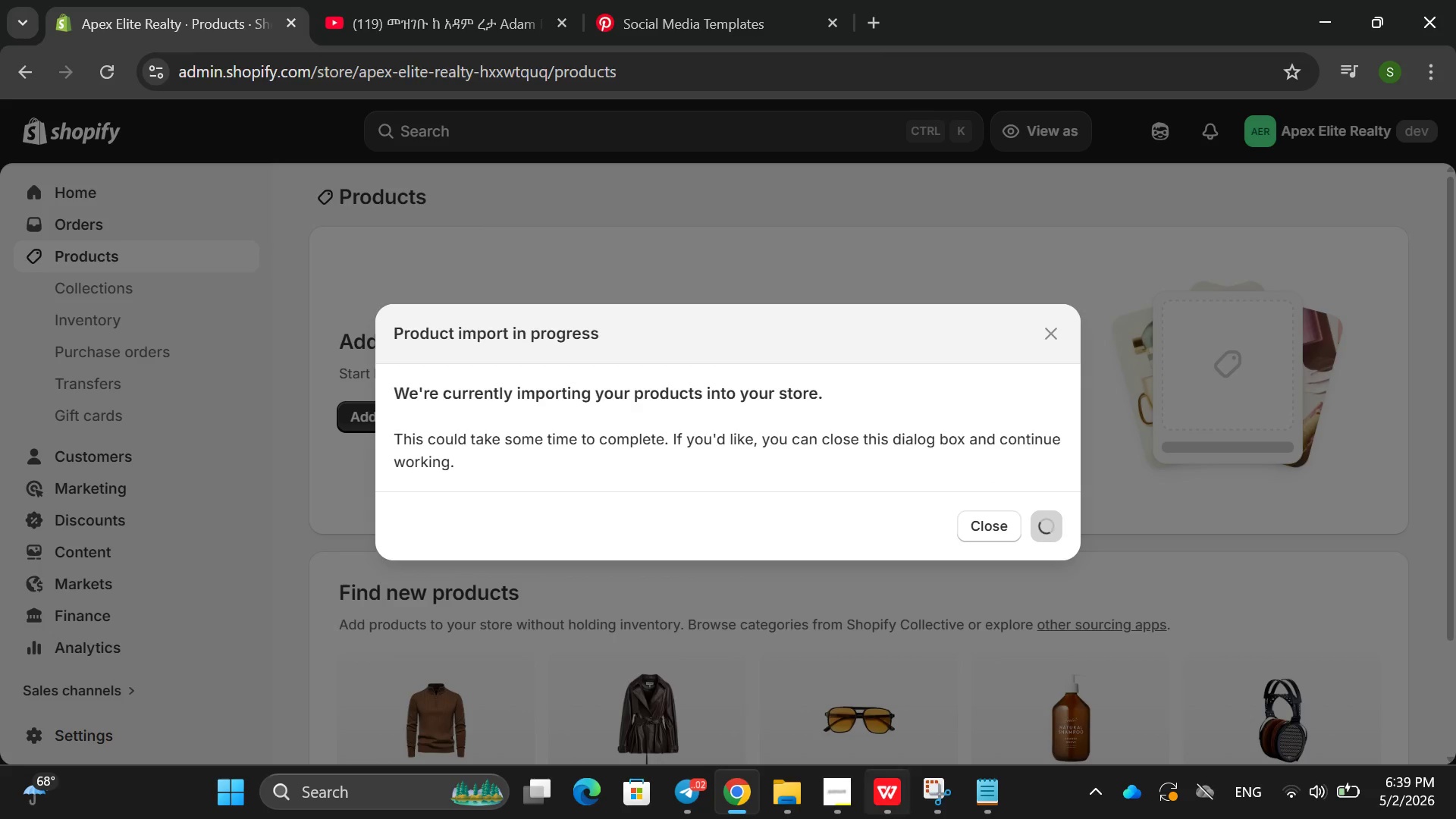 
left_click([842, 803])